 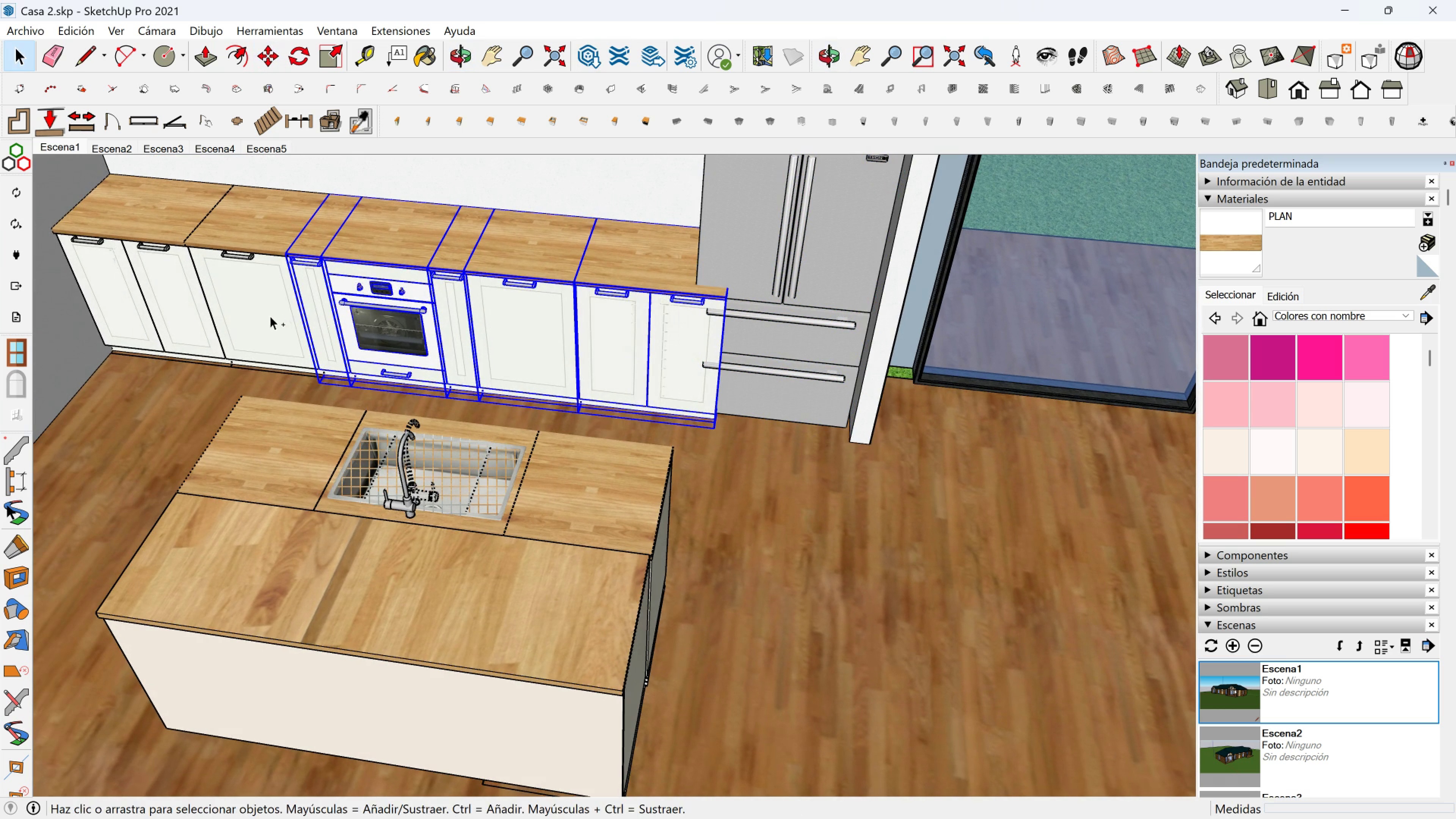 
double_click([269, 316])
 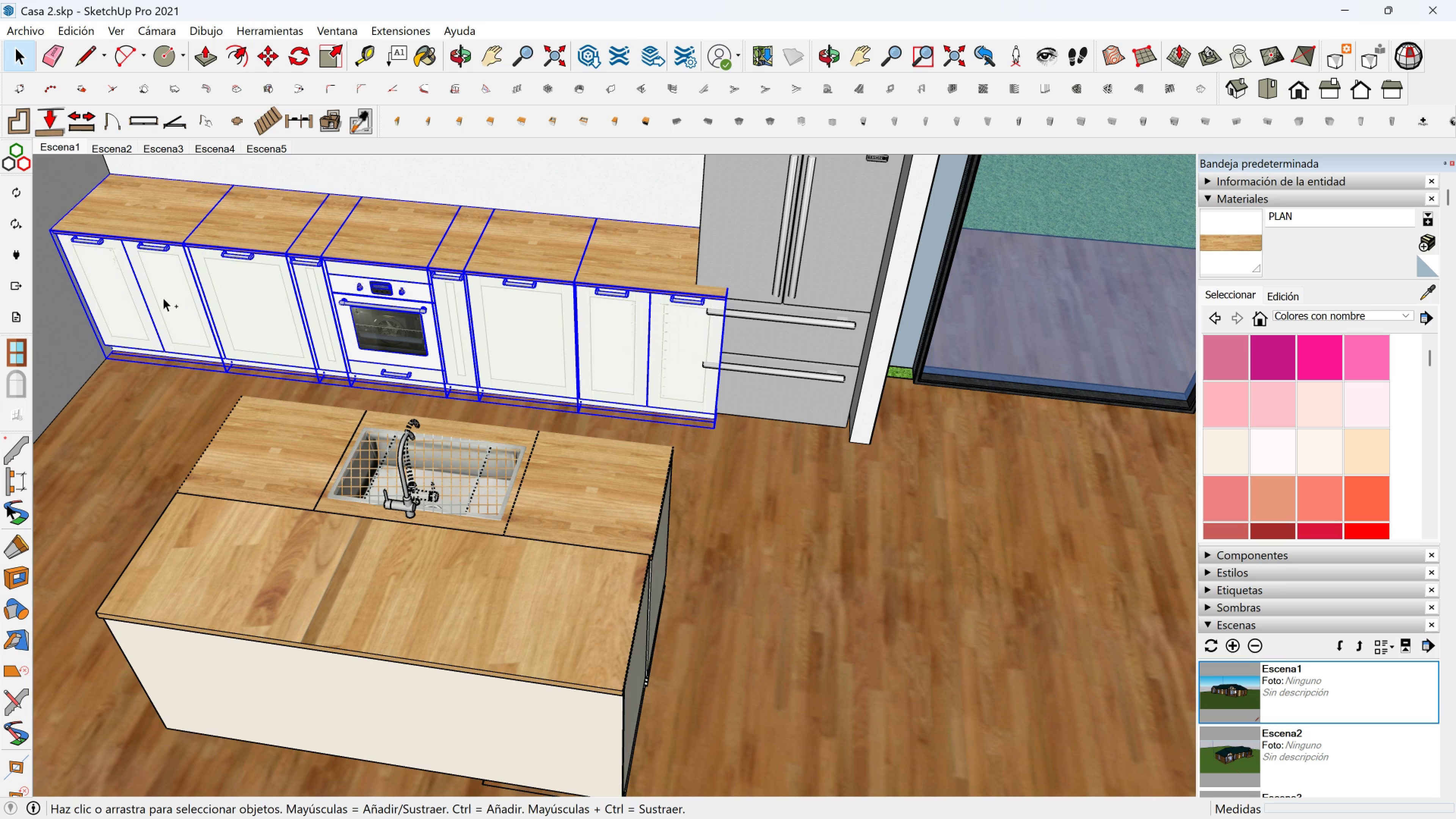 
triple_click([163, 298])
 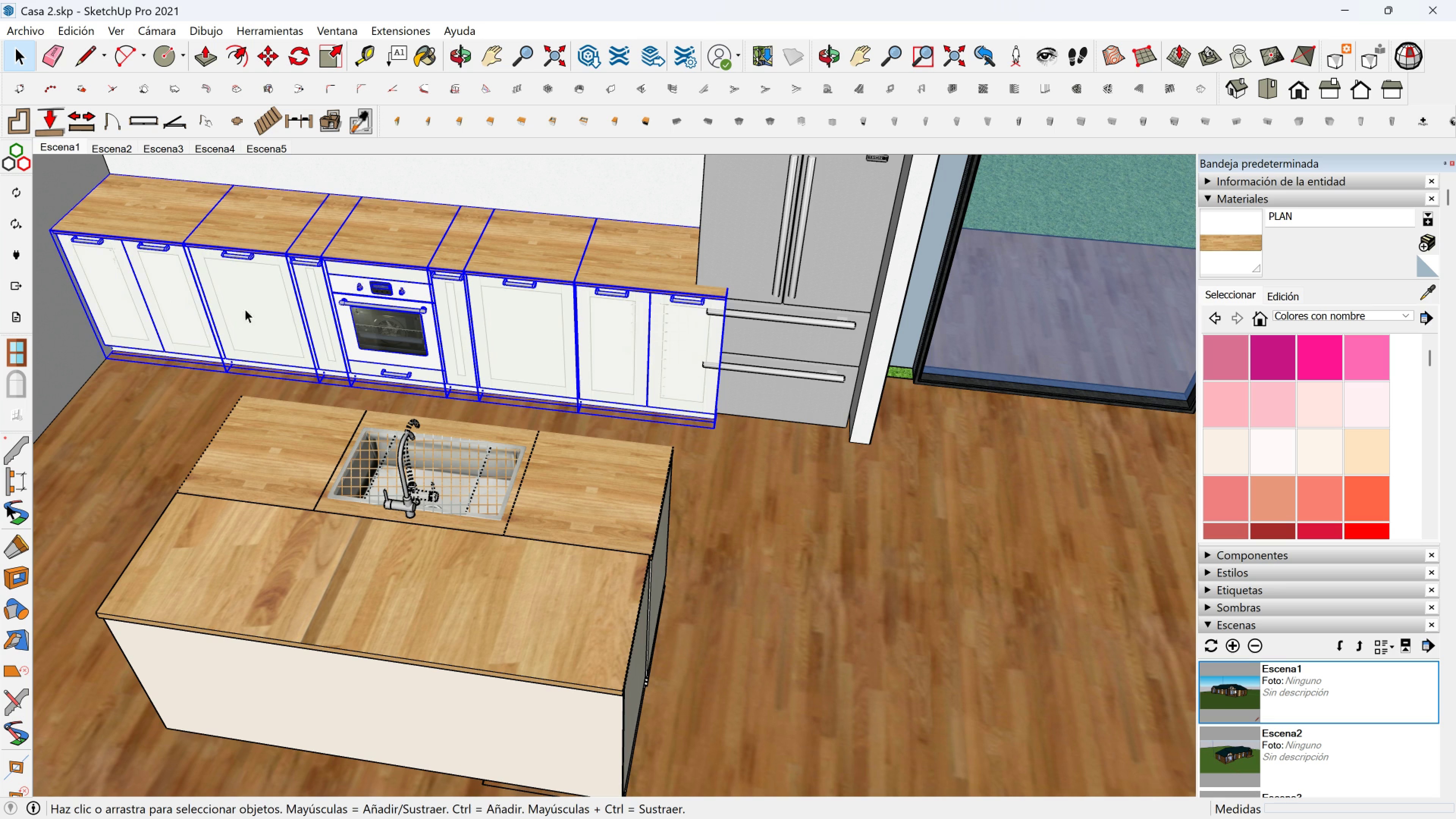 
key(M)
 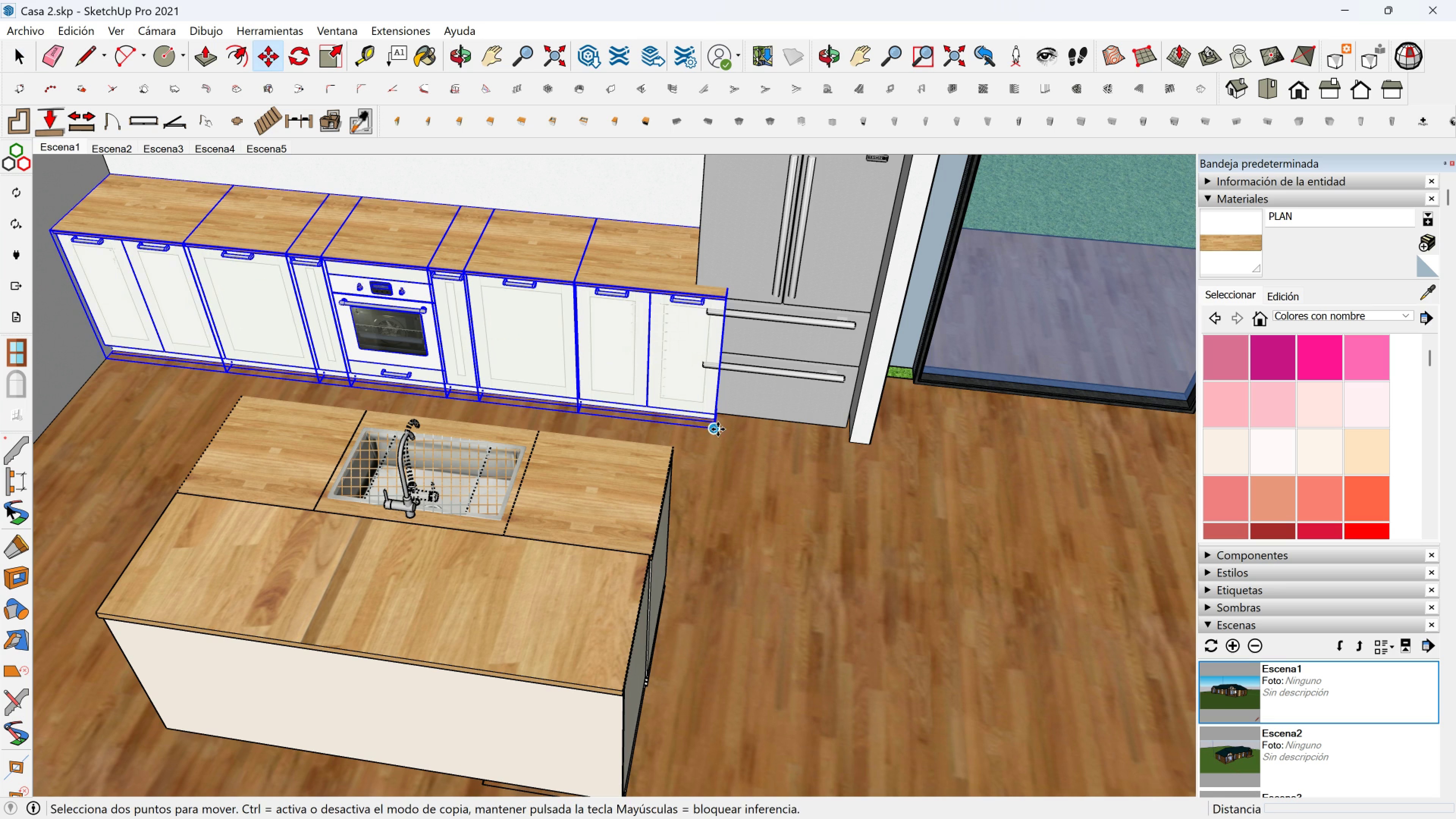 
scroll: coordinate [718, 429], scroll_direction: up, amount: 1.0
 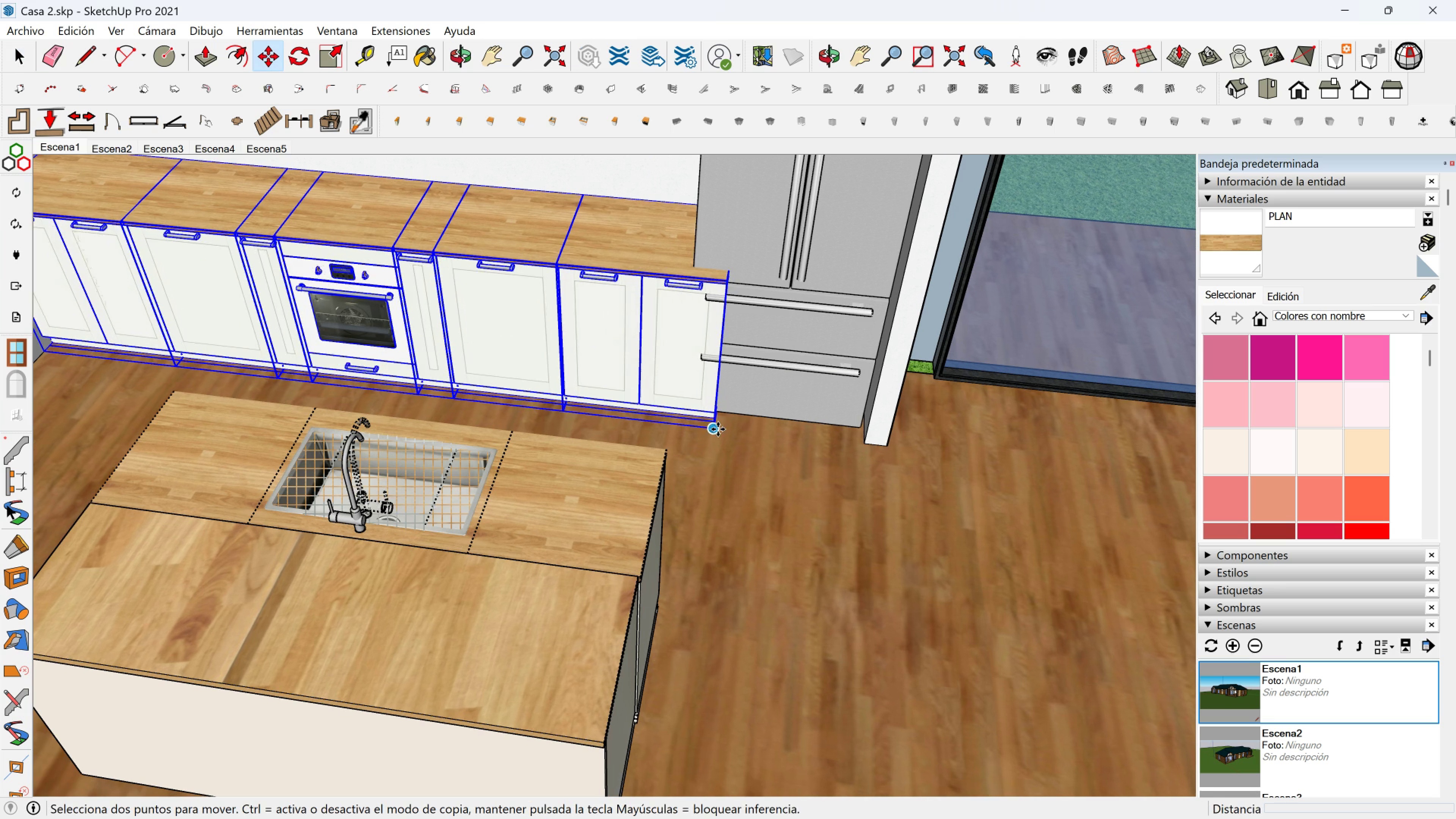 
left_click([718, 429])